 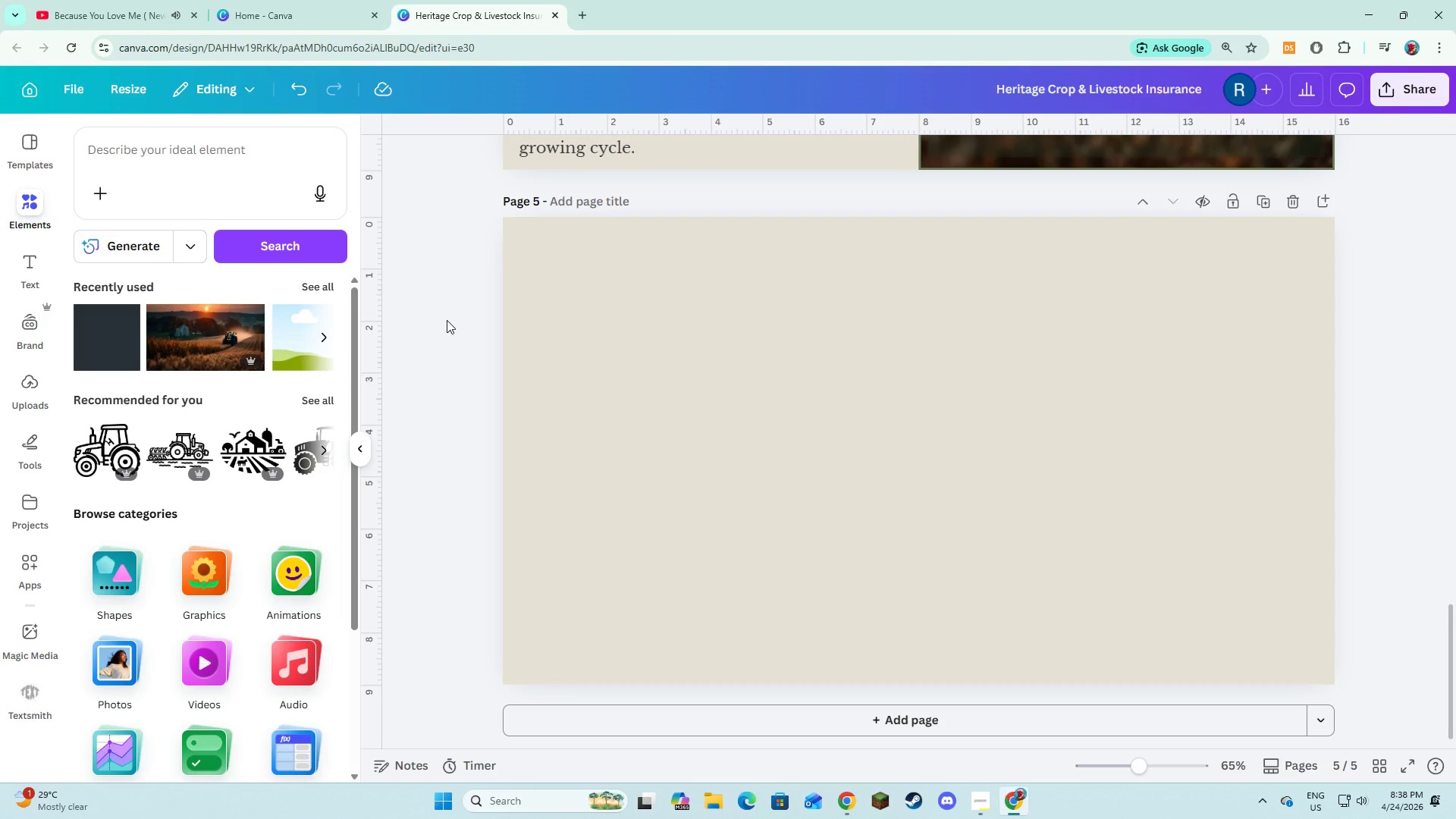 
left_click([701, 507])
 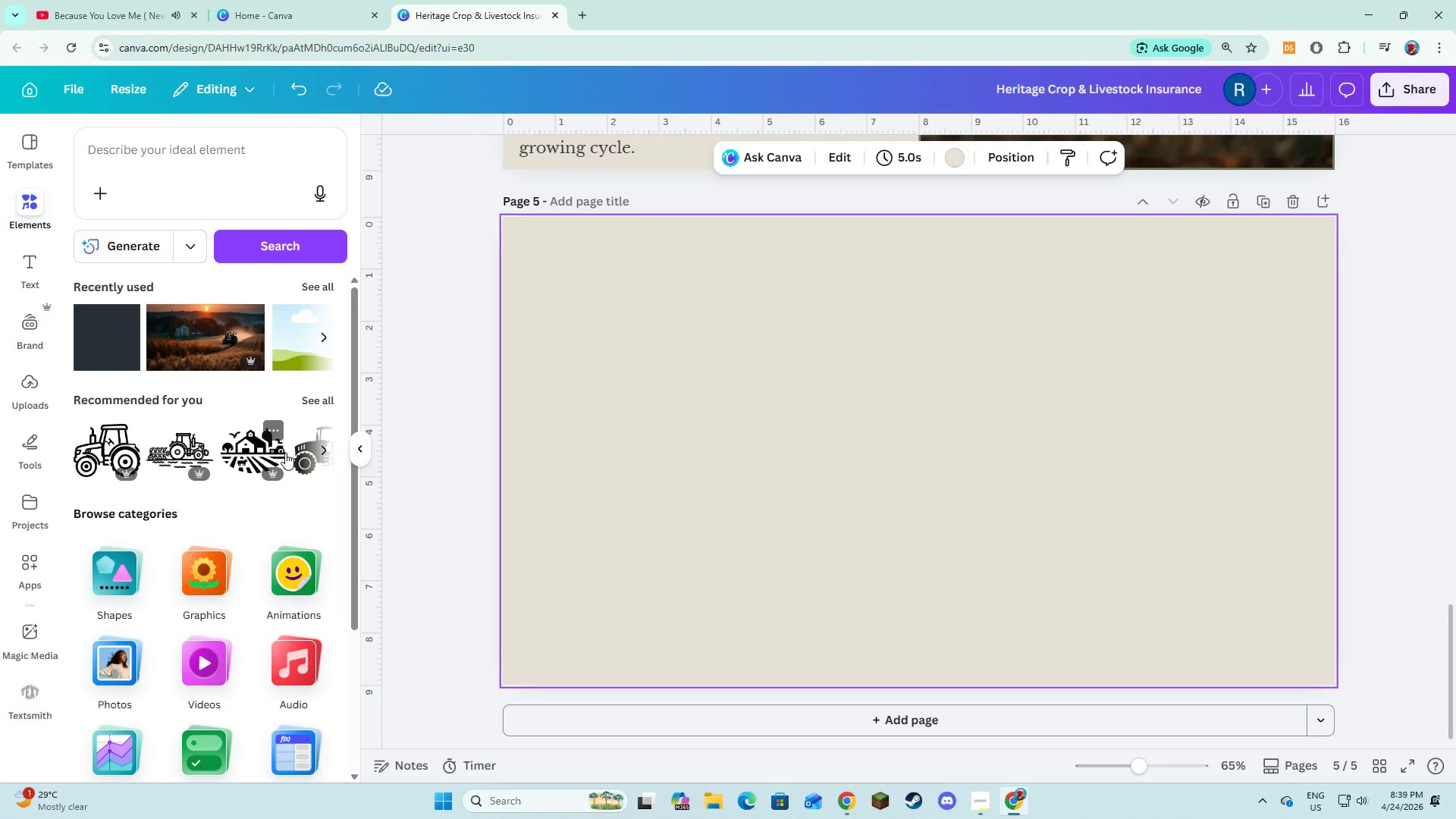 
wait(59.89)
 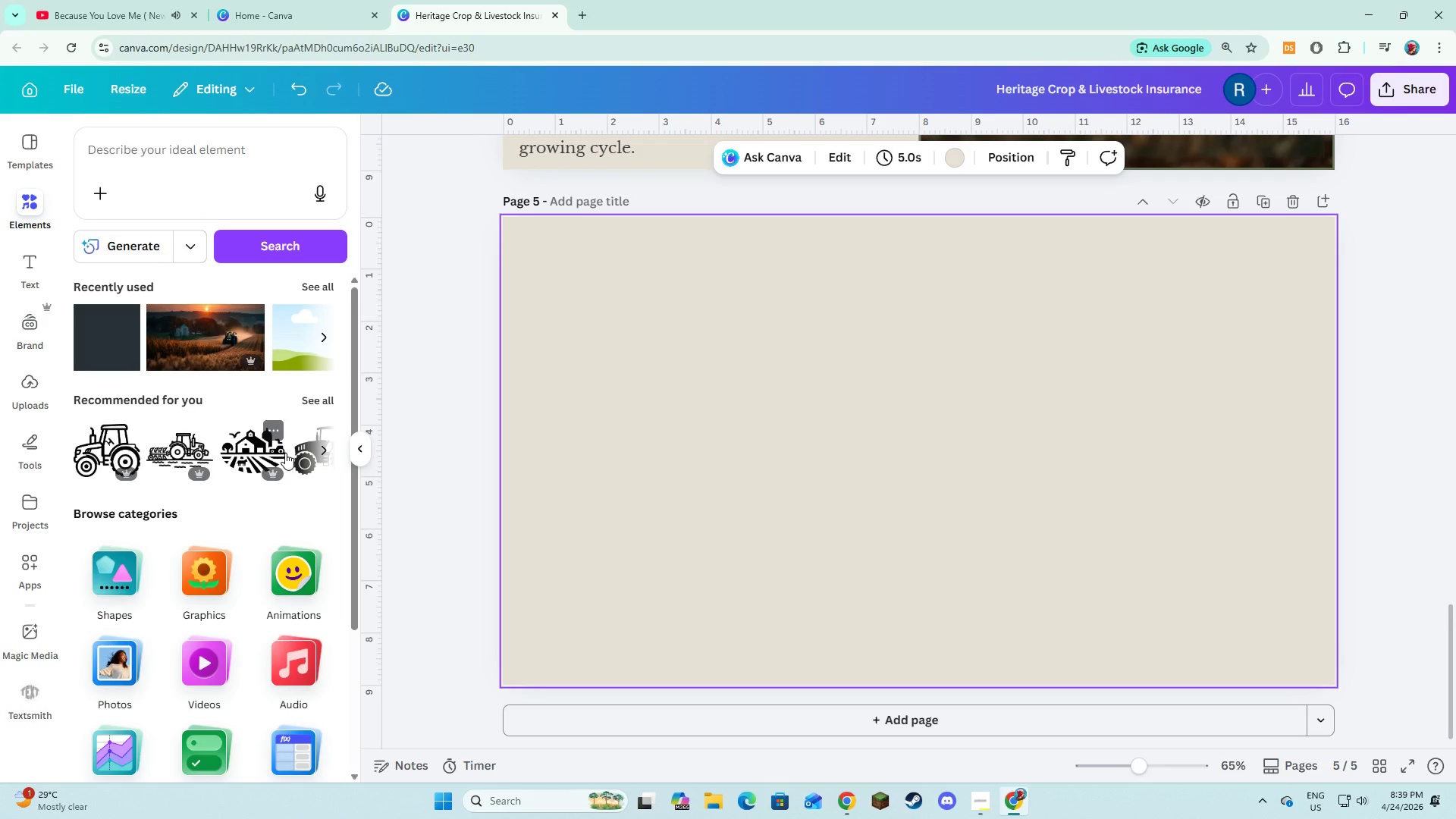 
left_click([117, 167])
 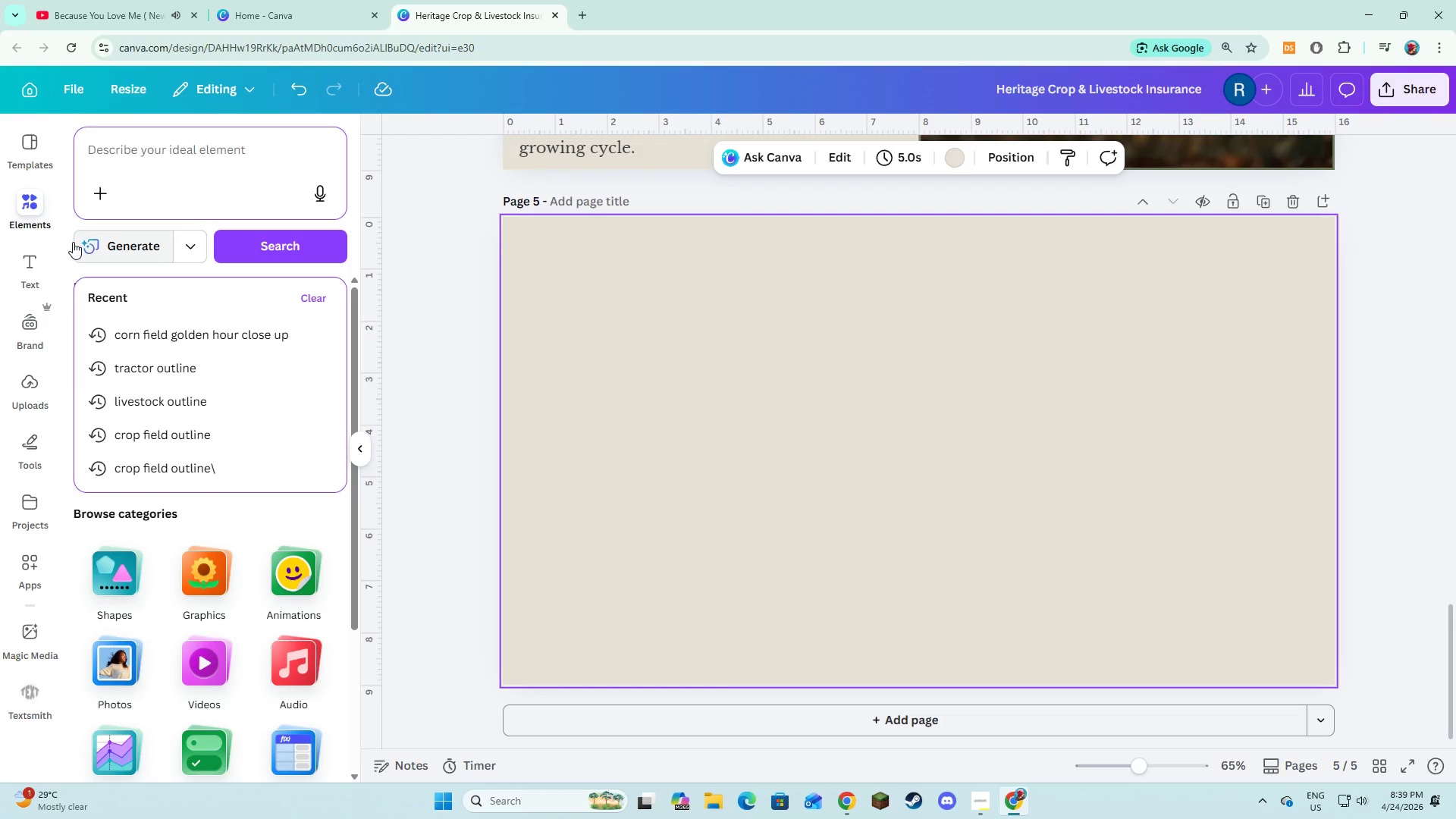 
wait(13.31)
 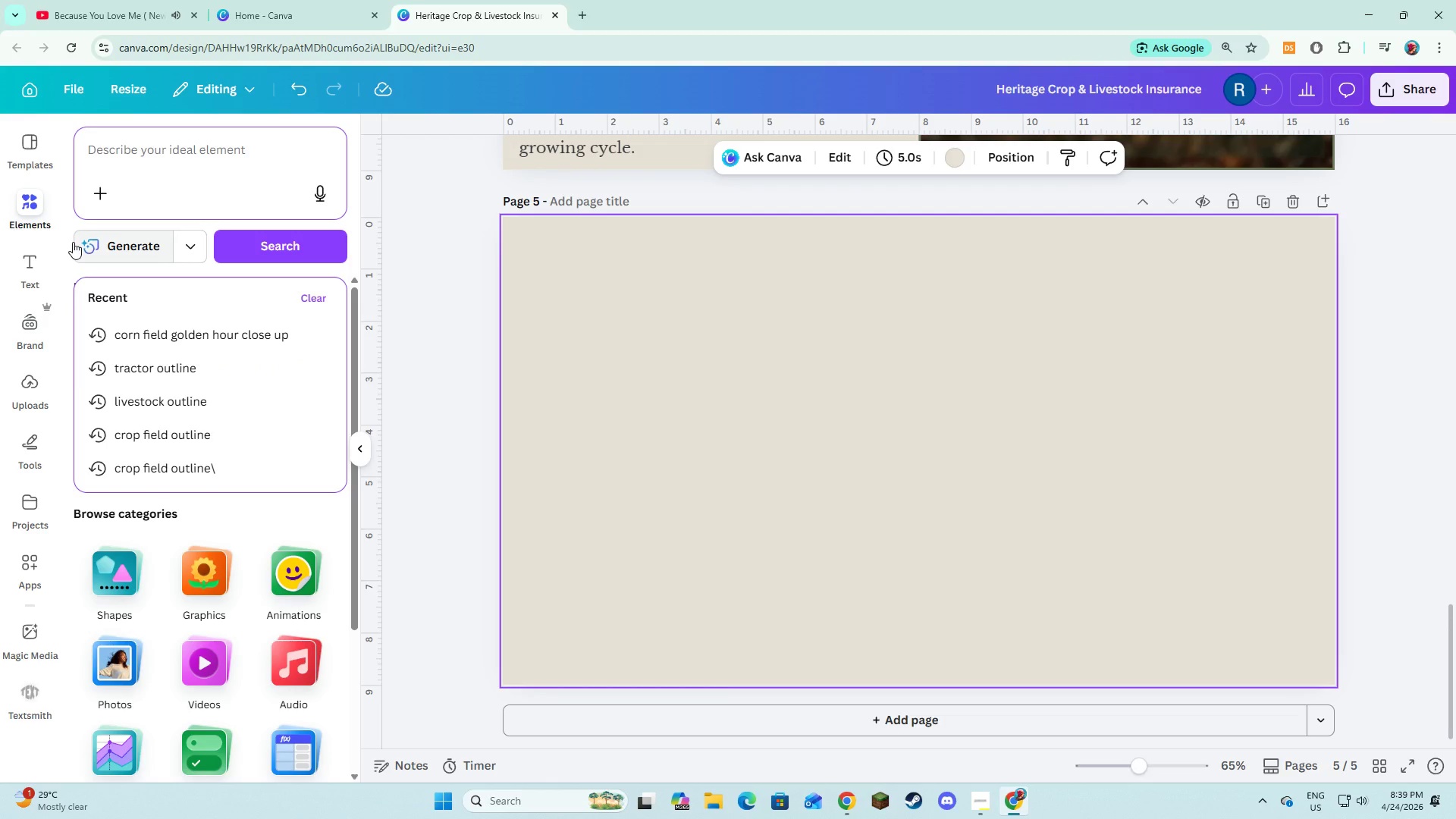 
left_click([569, 397])
 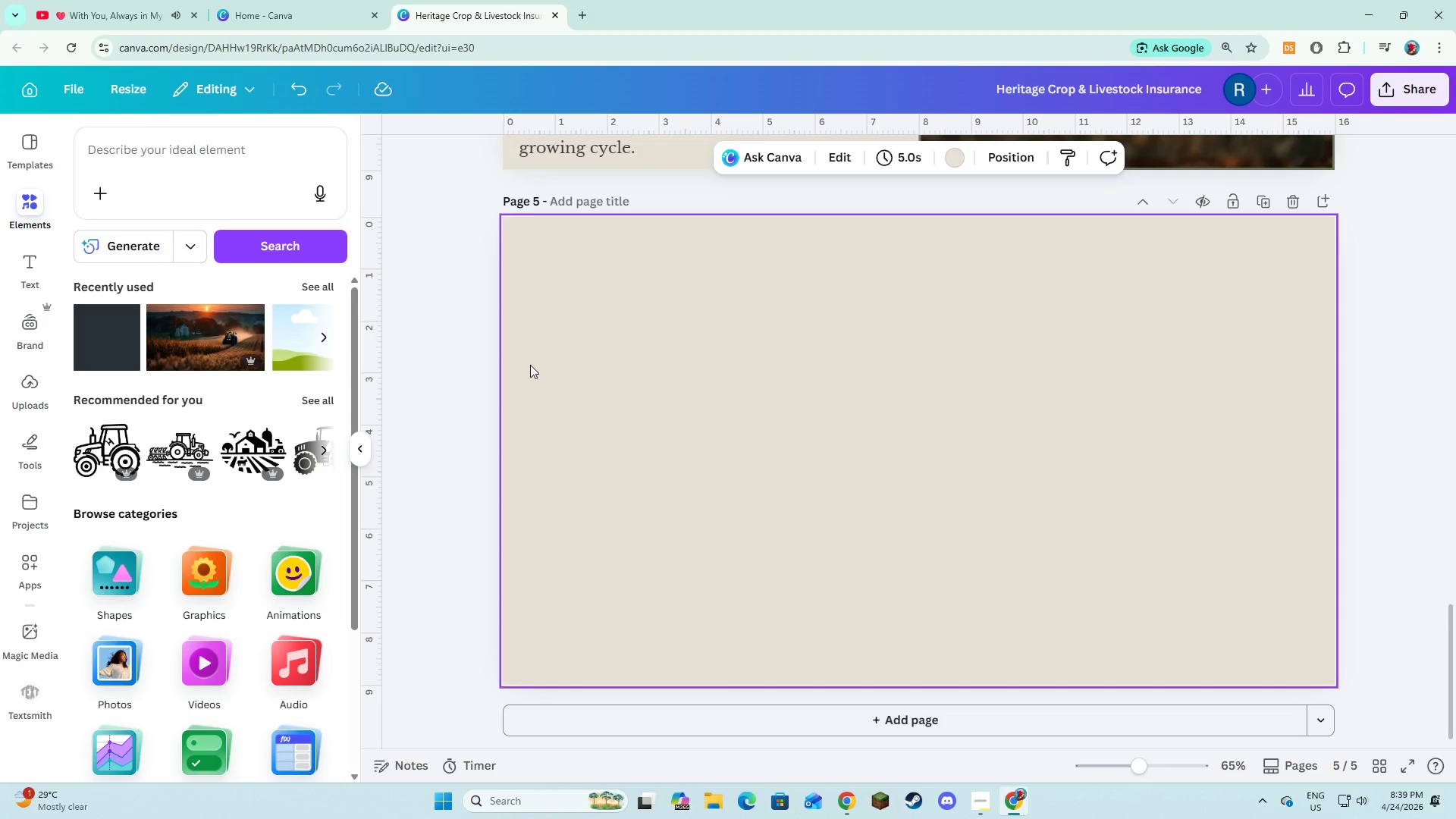 
wait(35.27)
 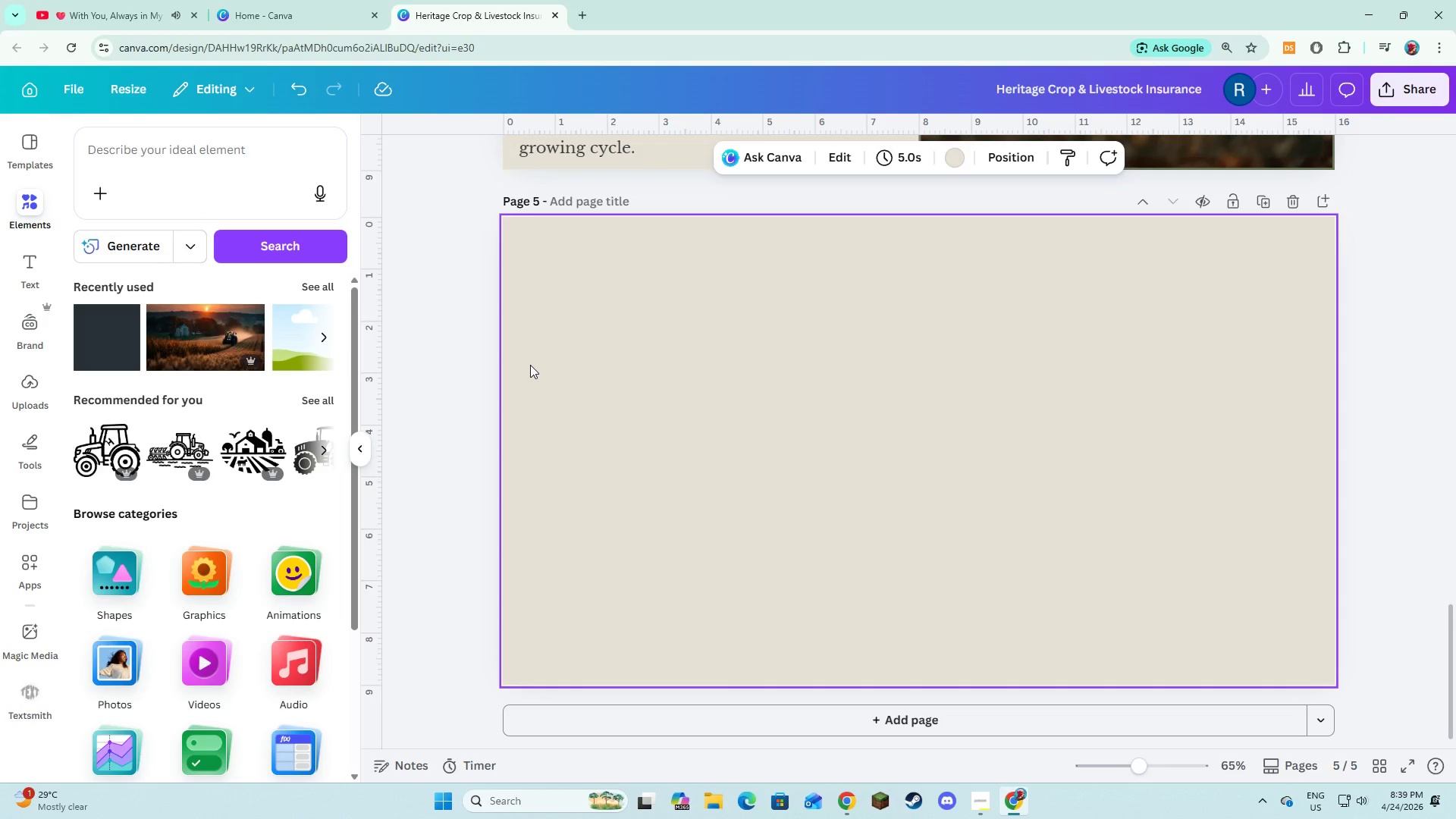 
left_click_drag(start_coordinate=[628, 442], to_coordinate=[628, 438])
 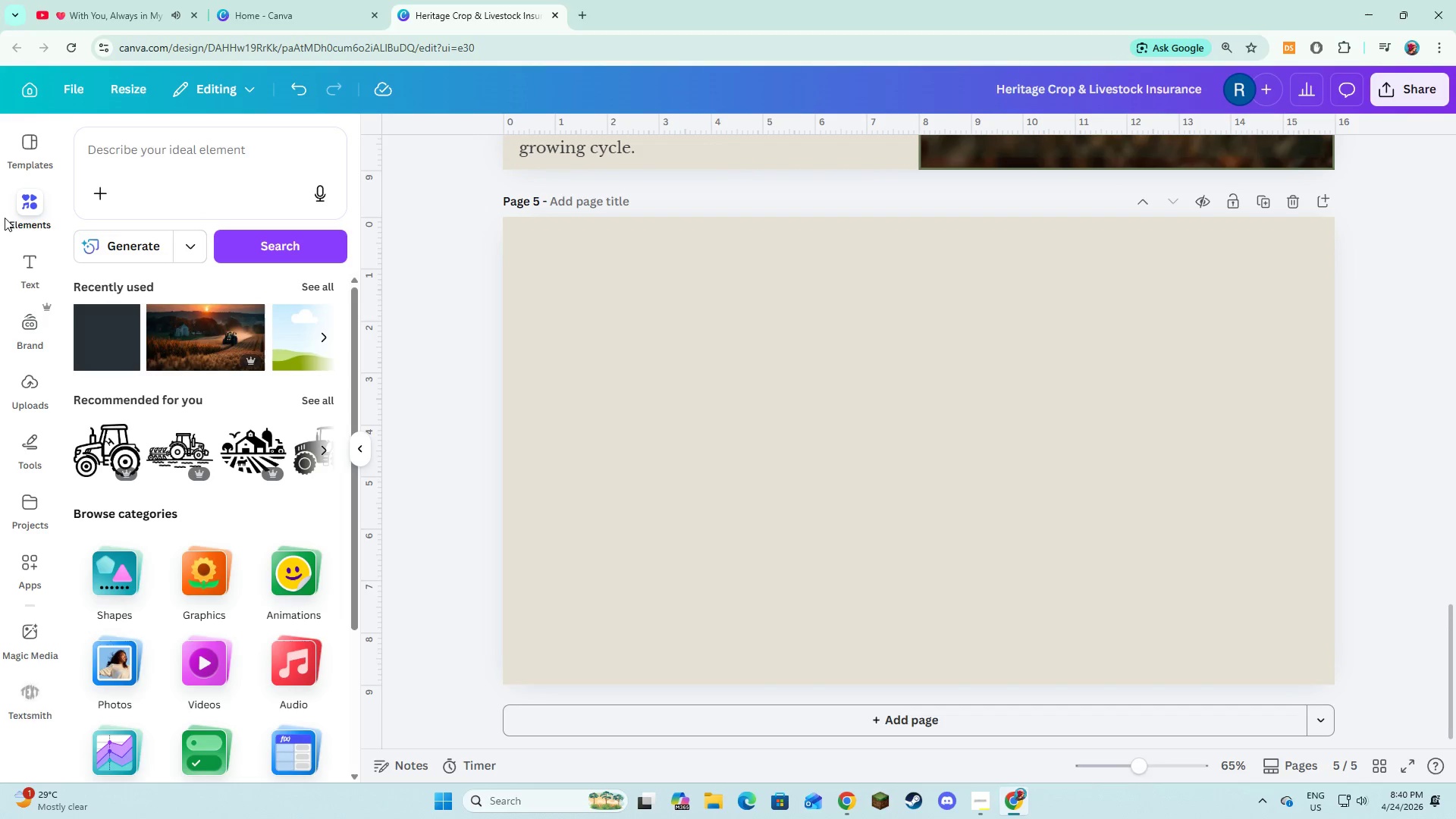 
left_click([24, 262])
 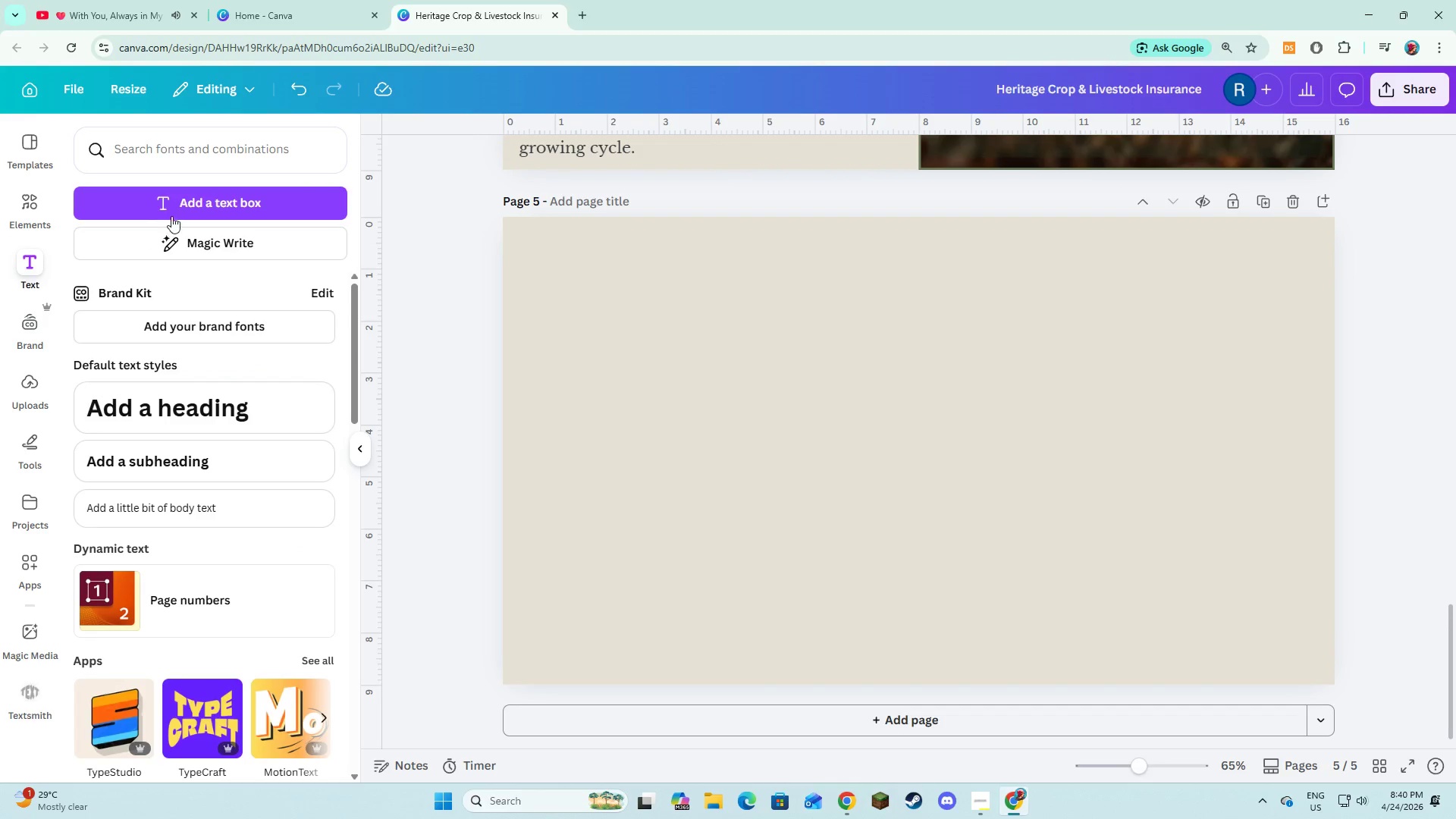 
left_click([171, 213])
 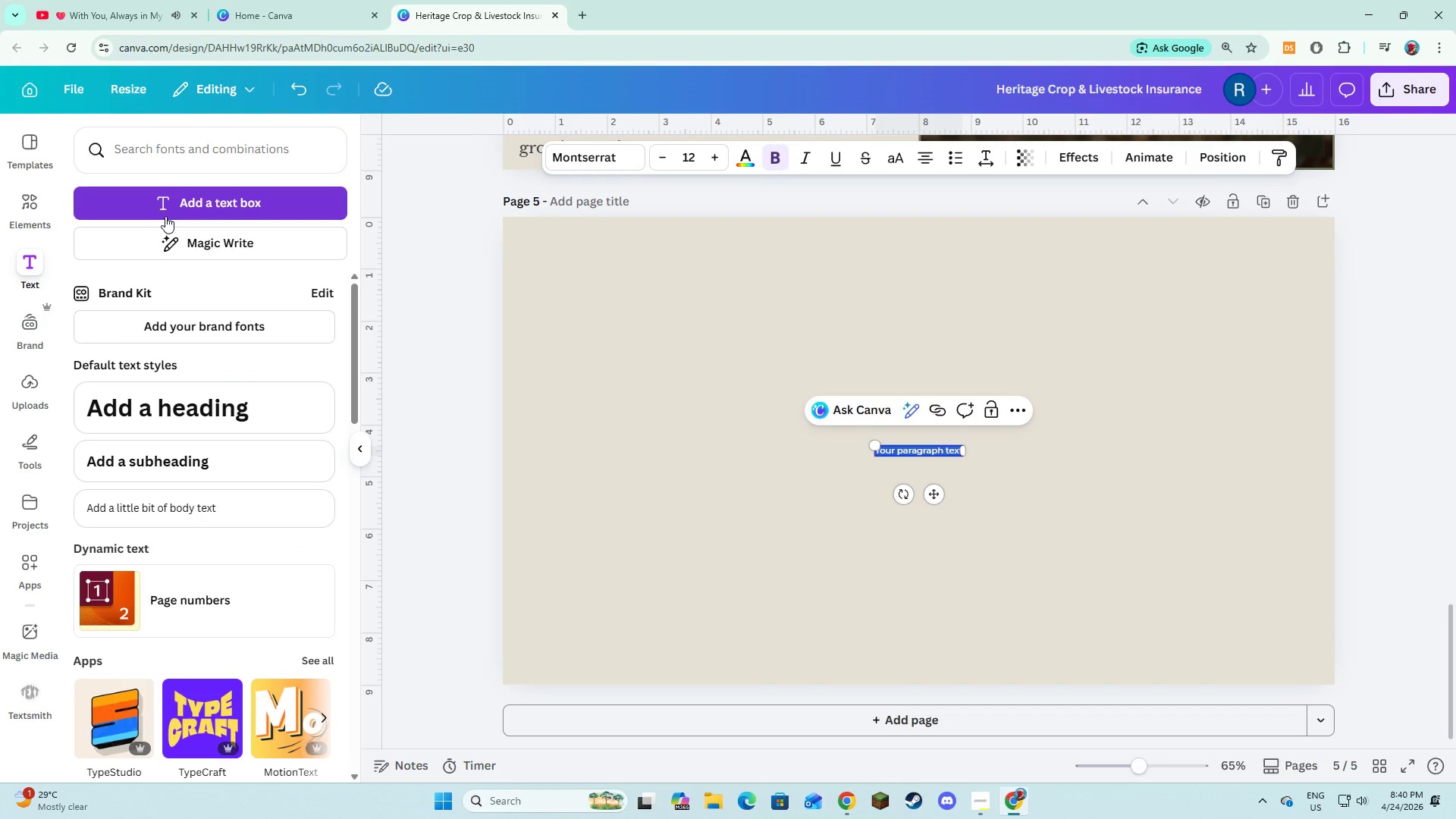 
key(Alt+AltLeft)
 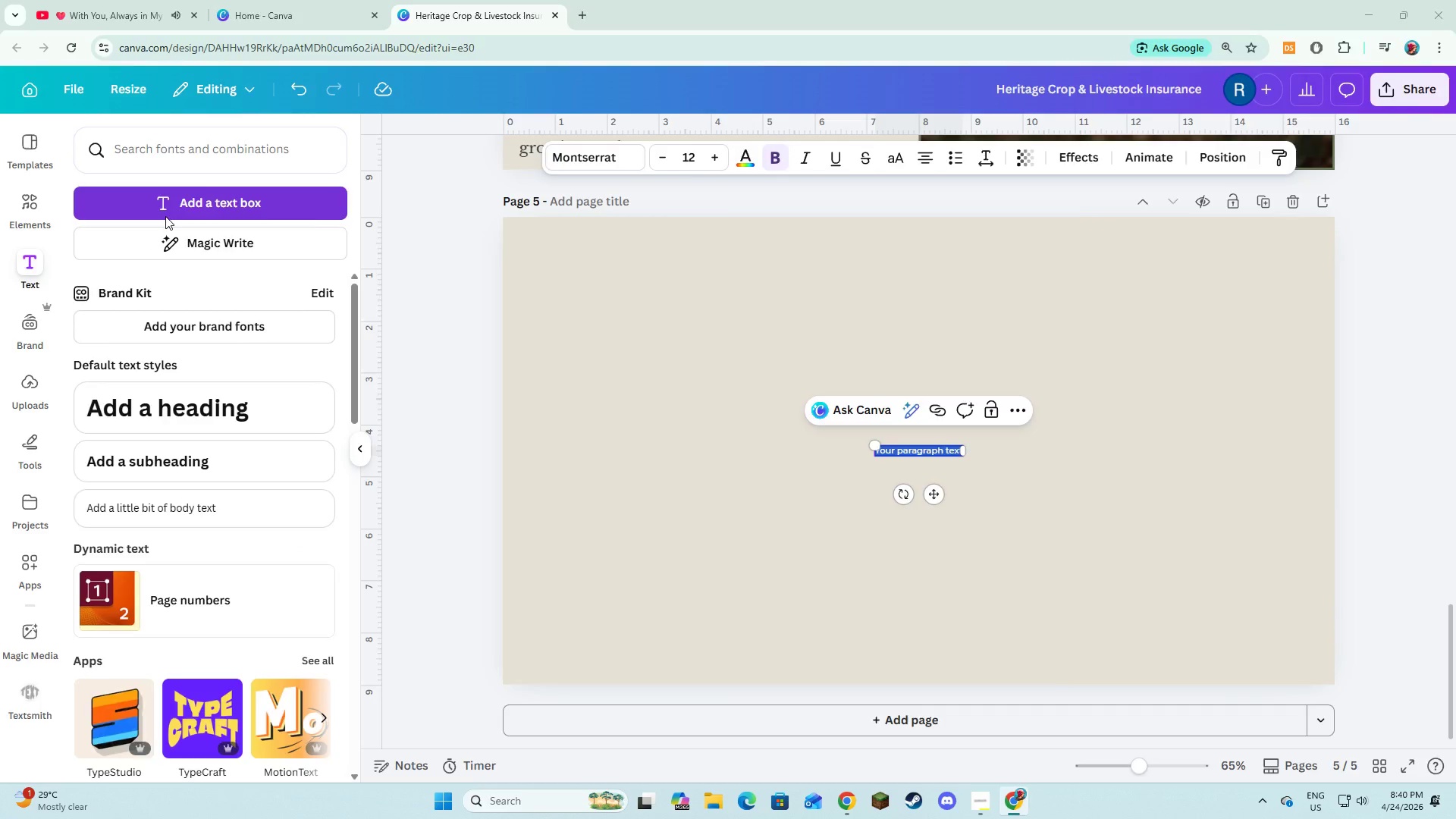 
key(Alt+Tab)